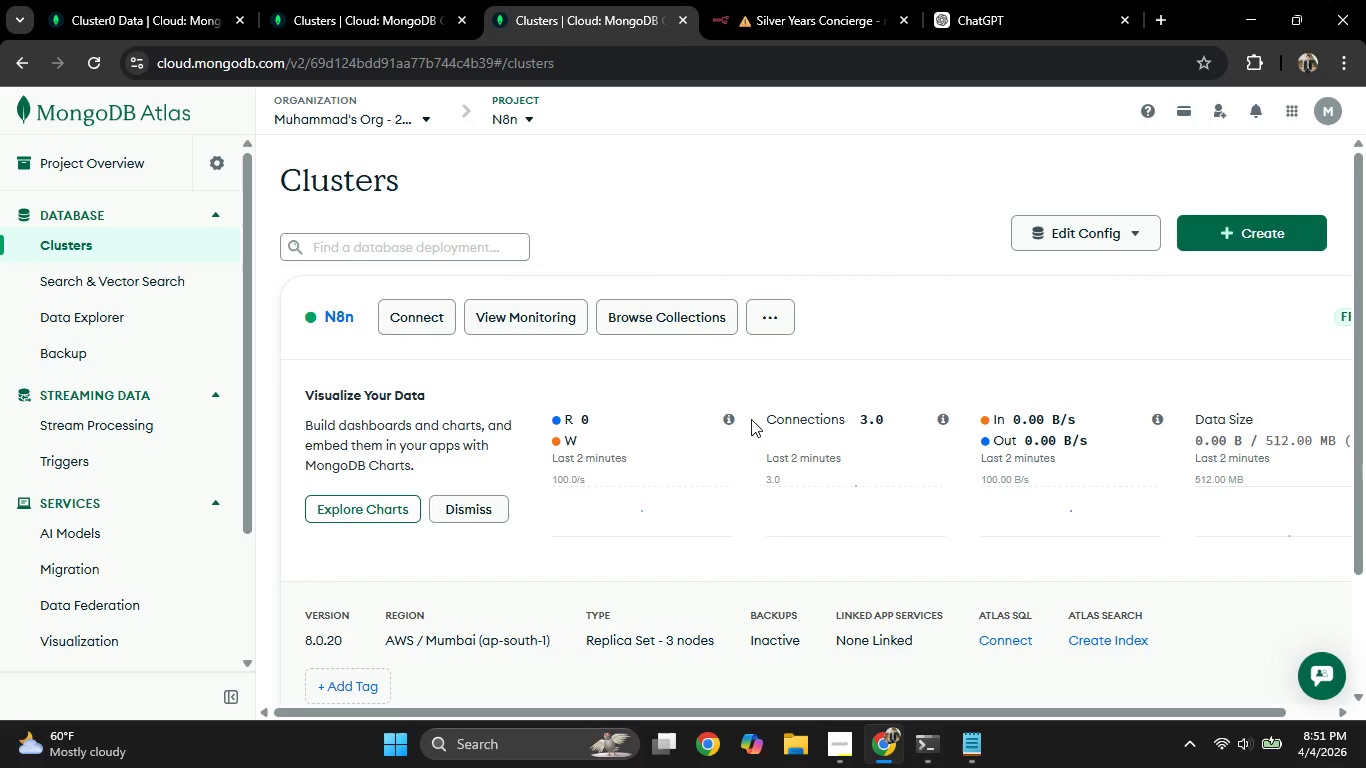 
left_click([820, 0])
 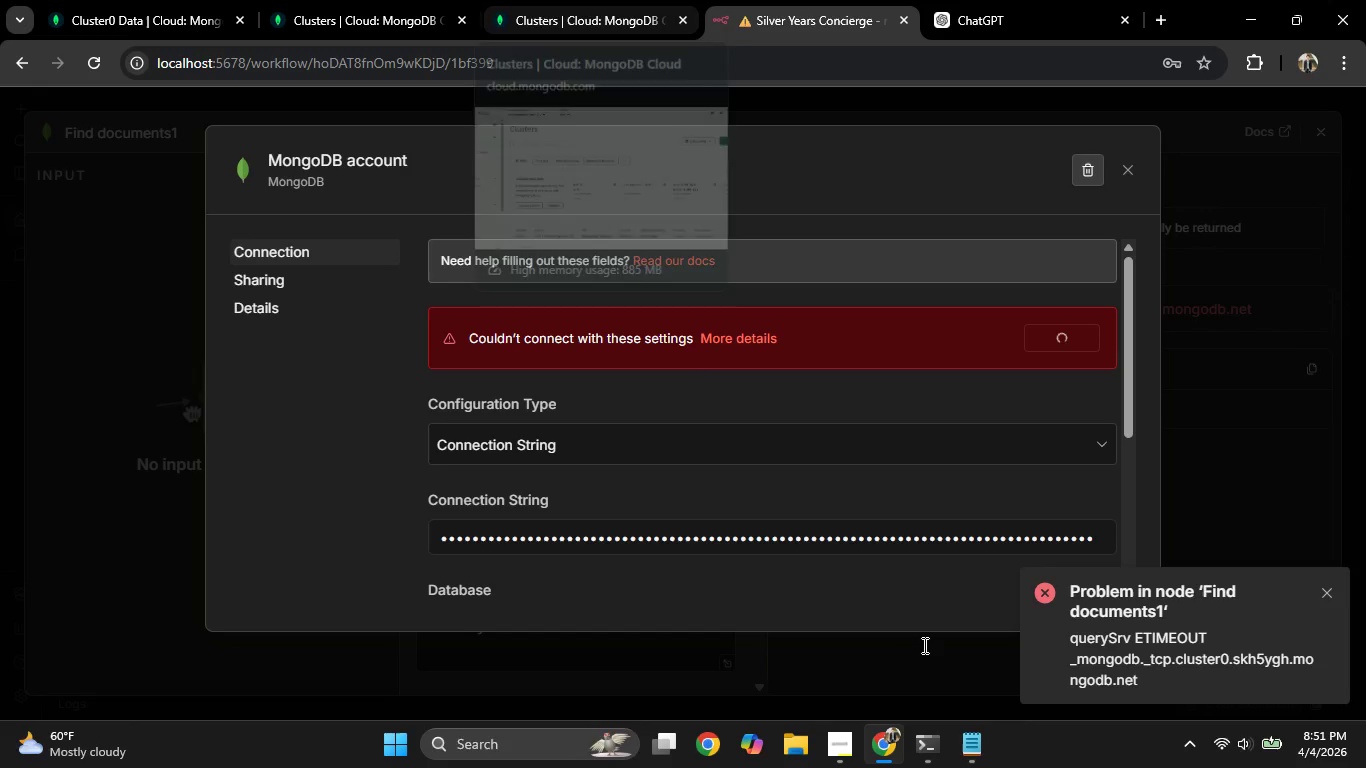 
left_click([841, 743])